 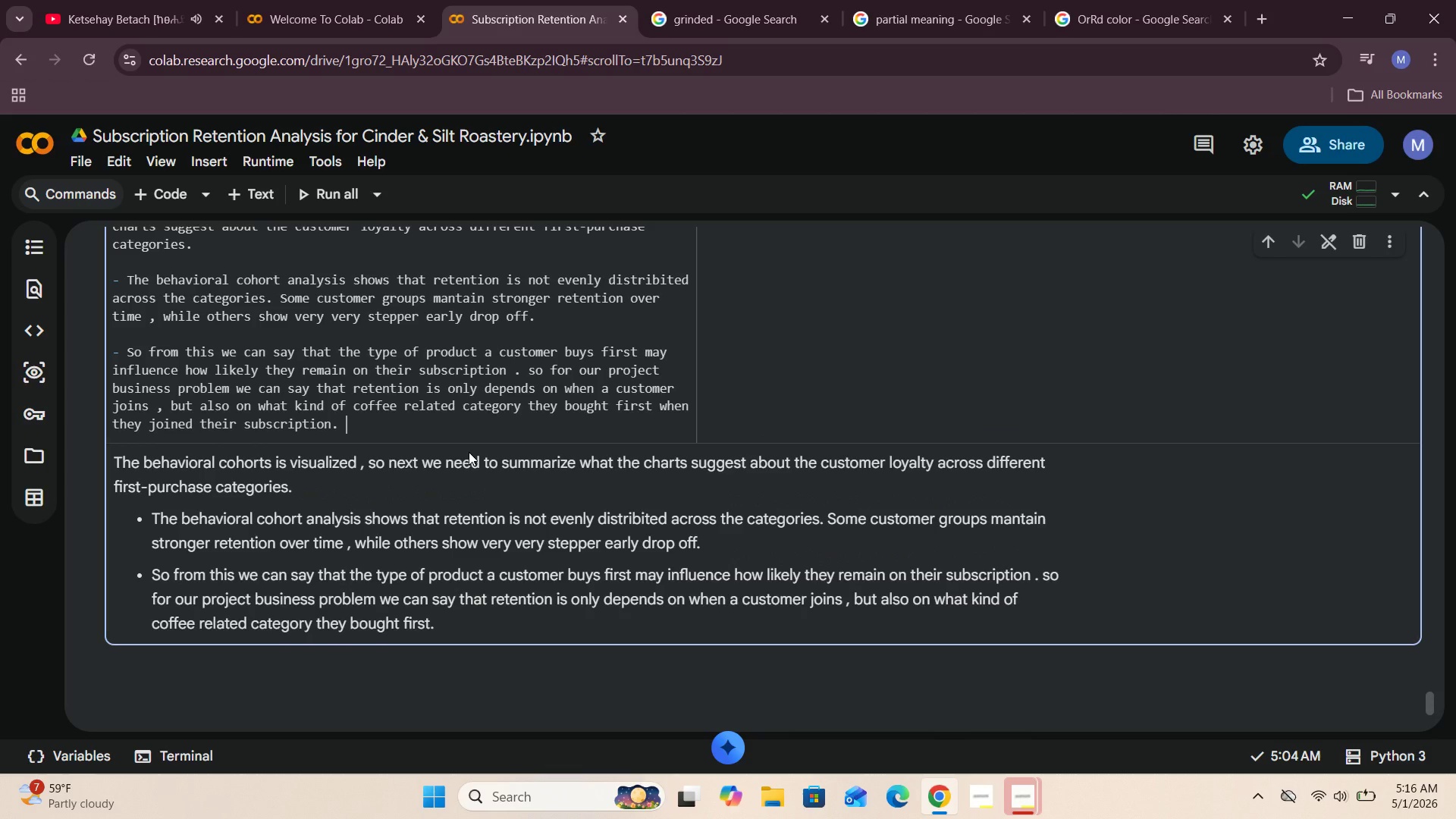 
key(Enter)
 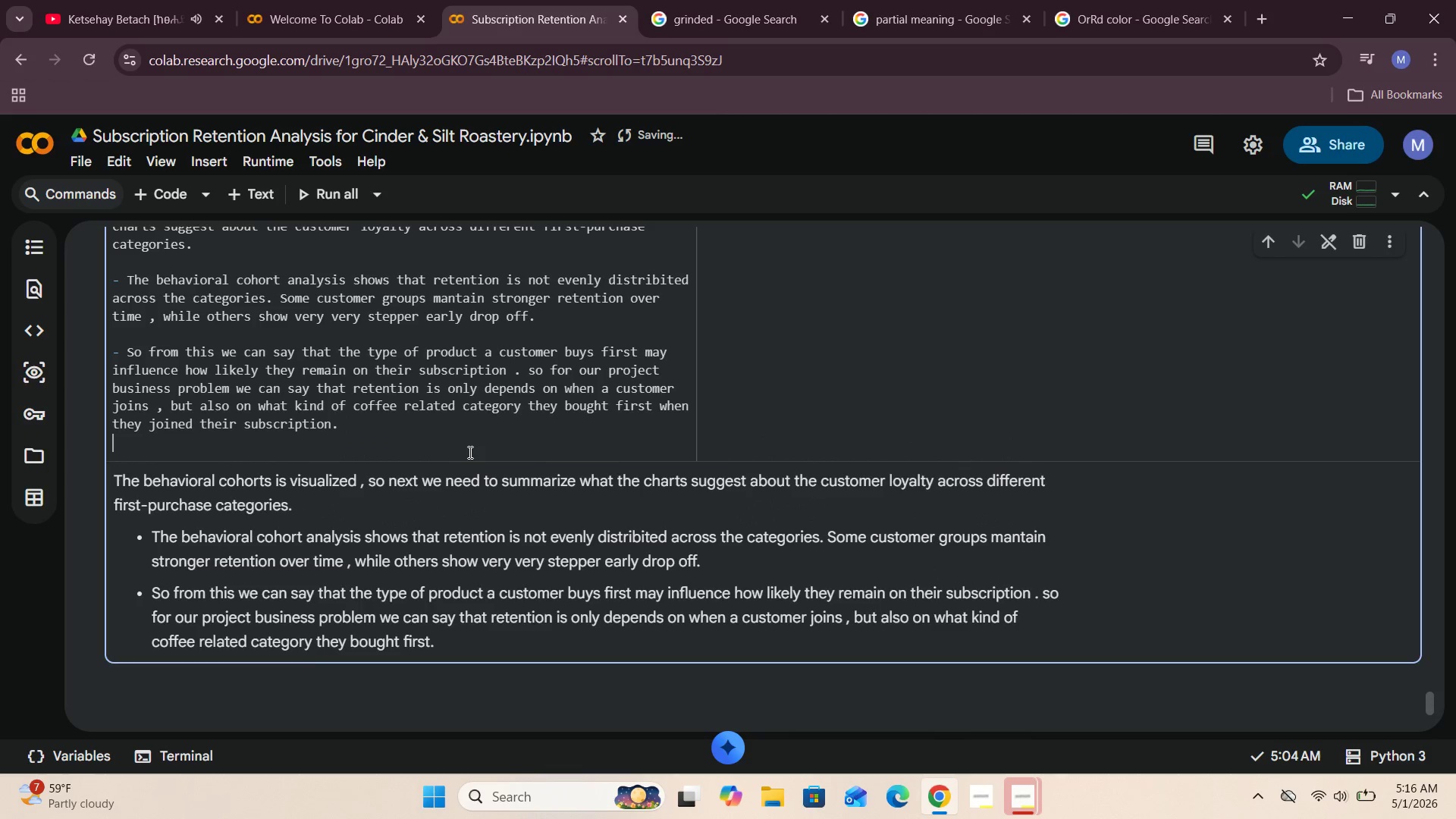 
key(Enter)
 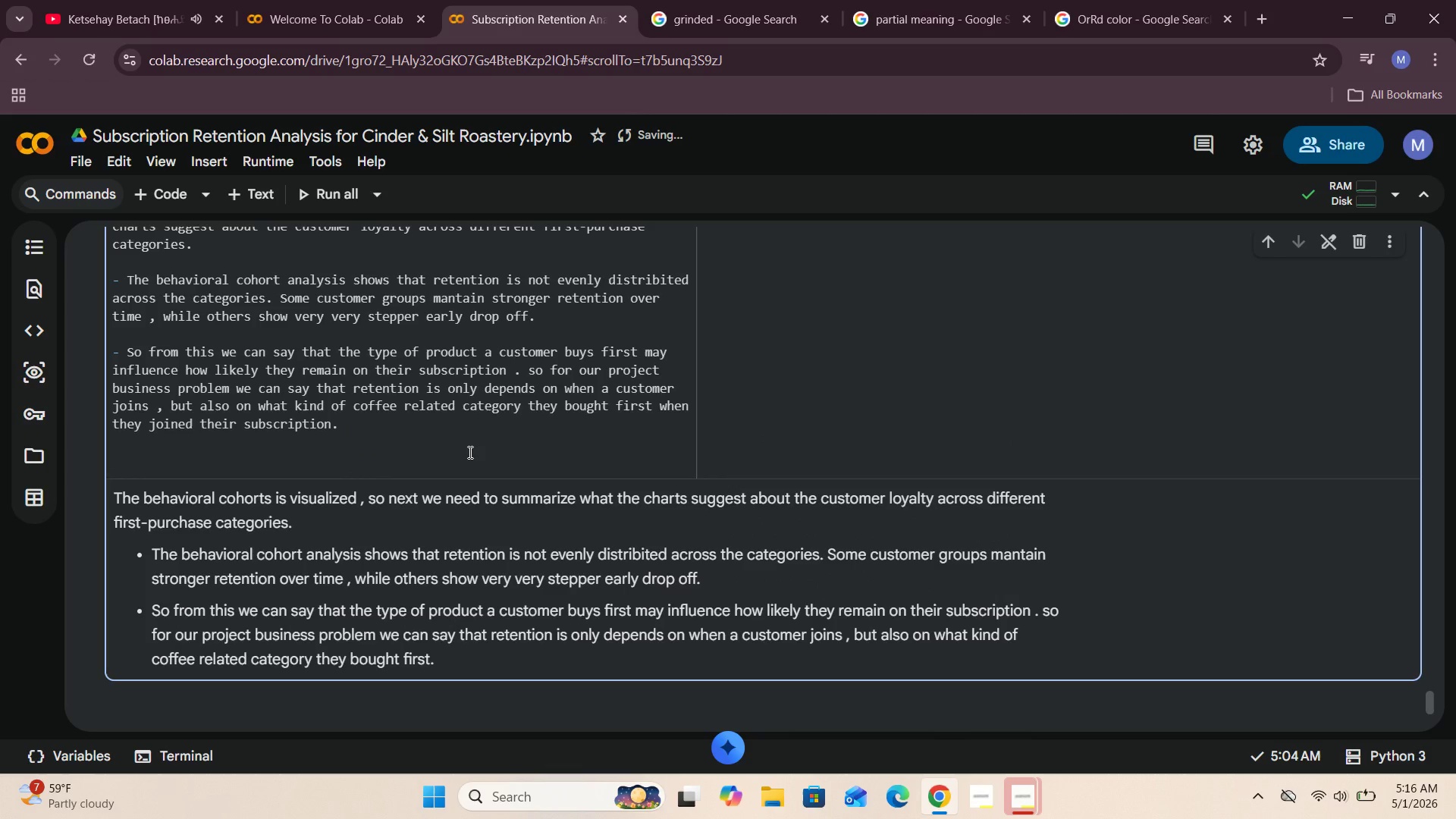 
key(Minus)
 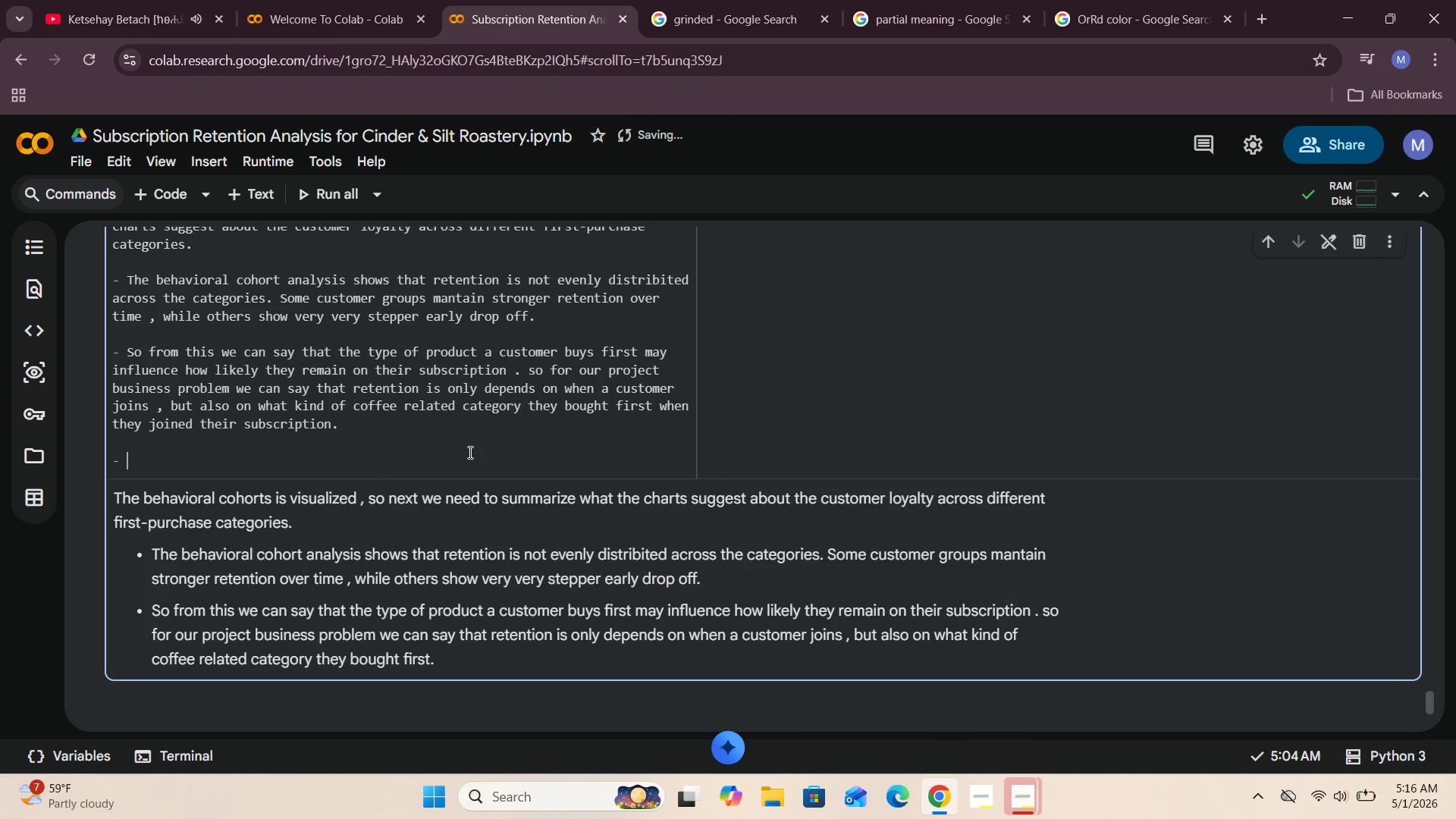 
key(Space)
 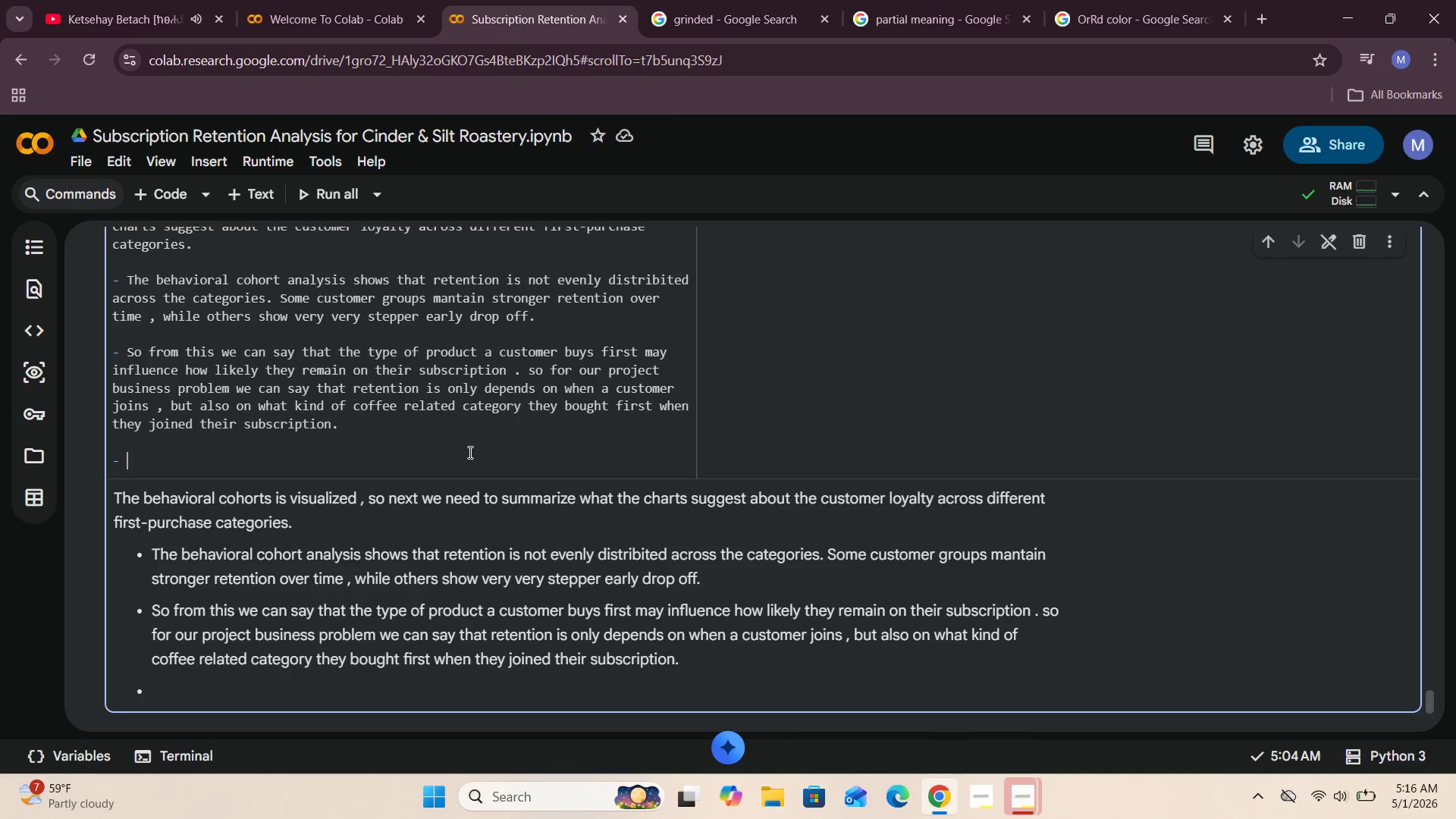 
wait(6.66)
 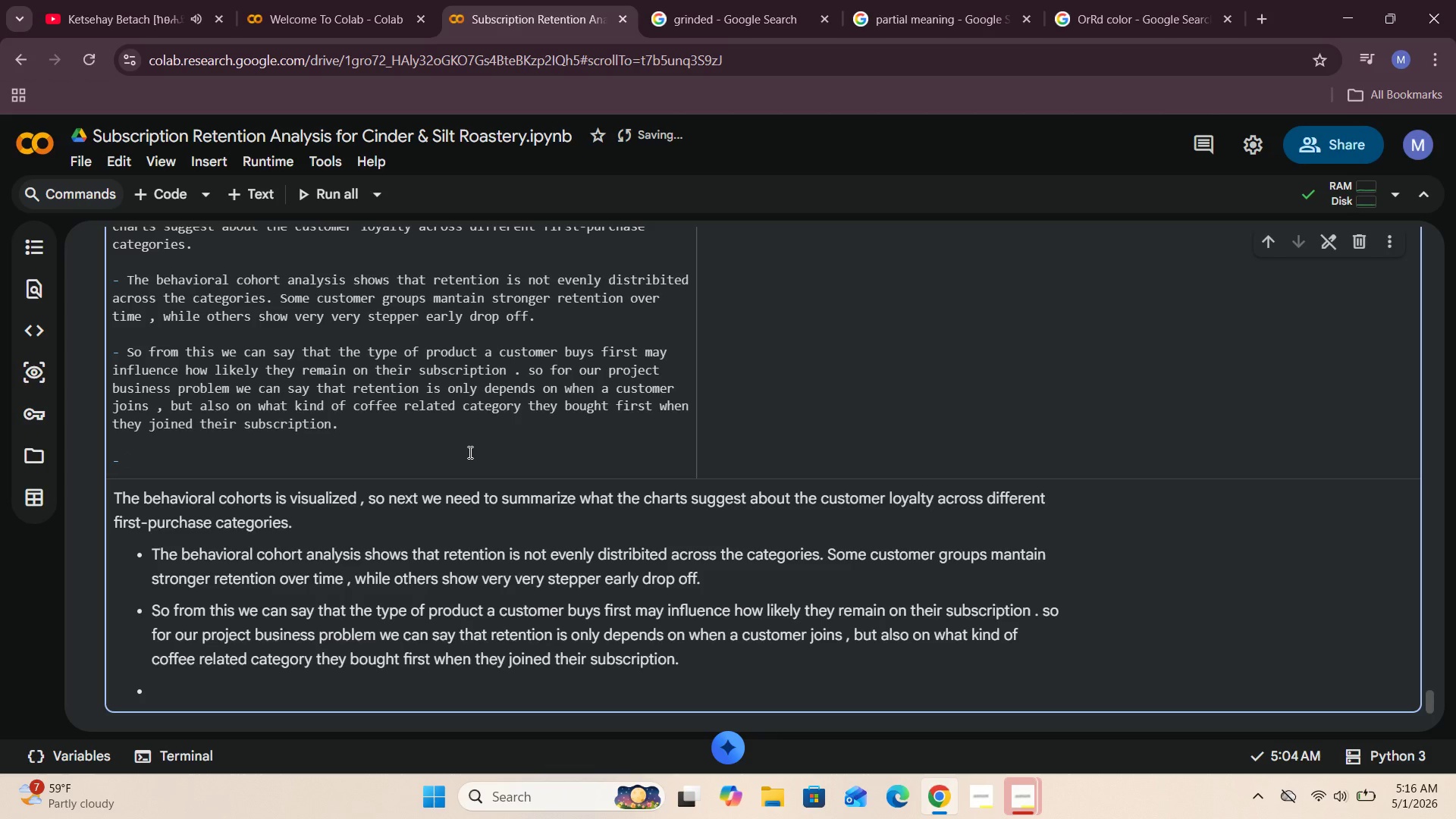 
key(Backspace)
 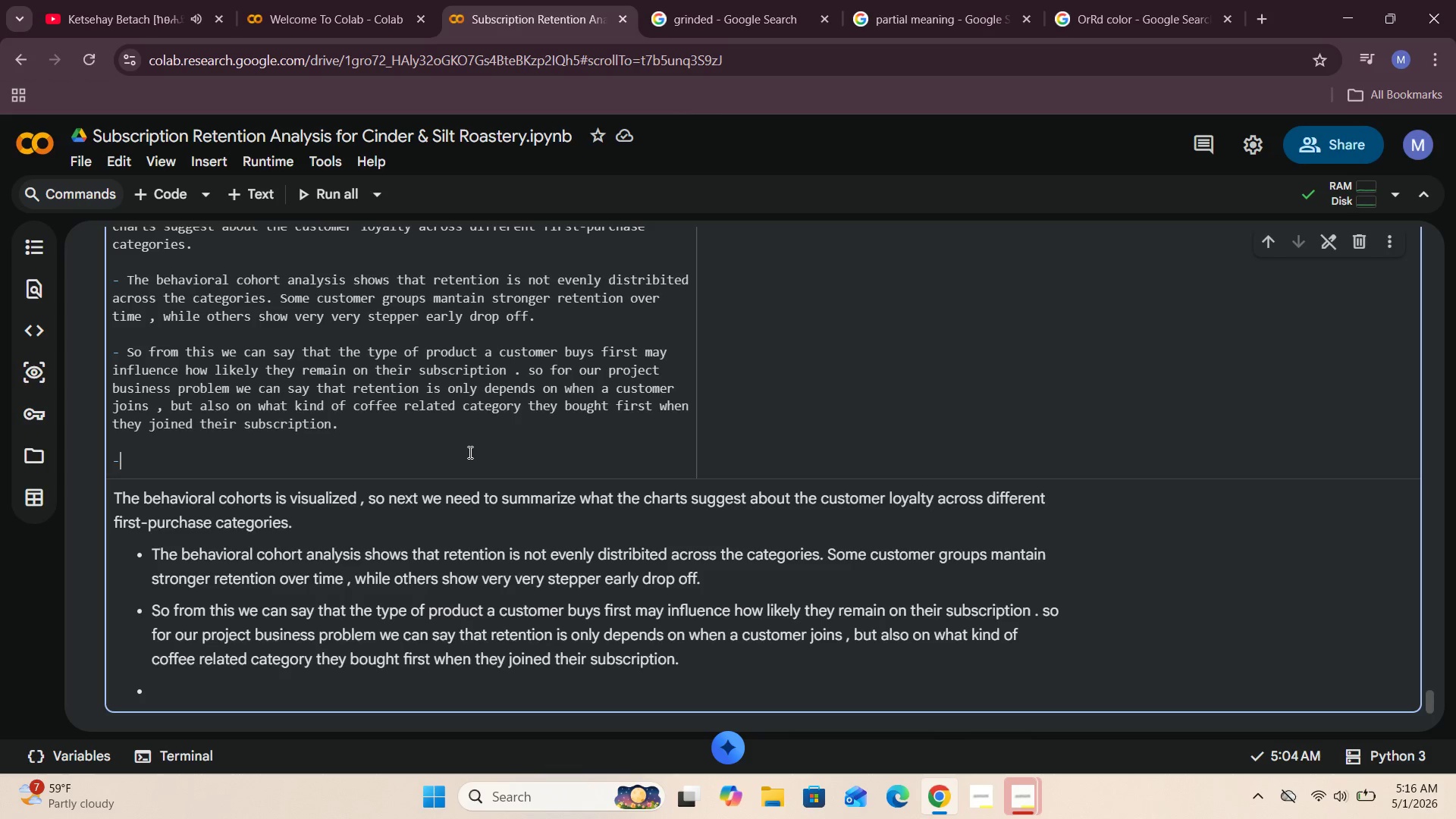 
key(Backspace)
 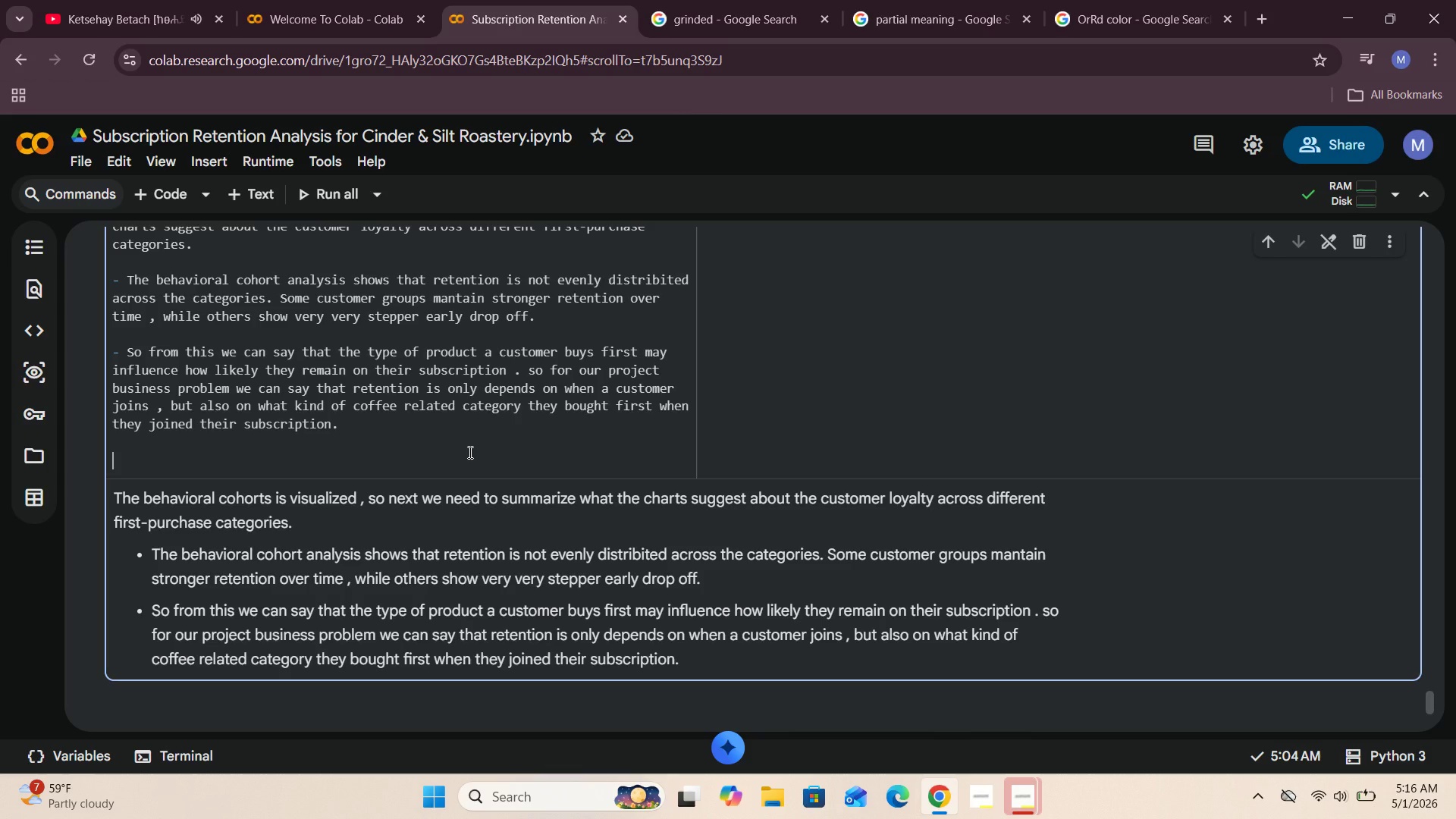 
scroll: coordinate [469, 451], scroll_direction: up, amount: 4.0
 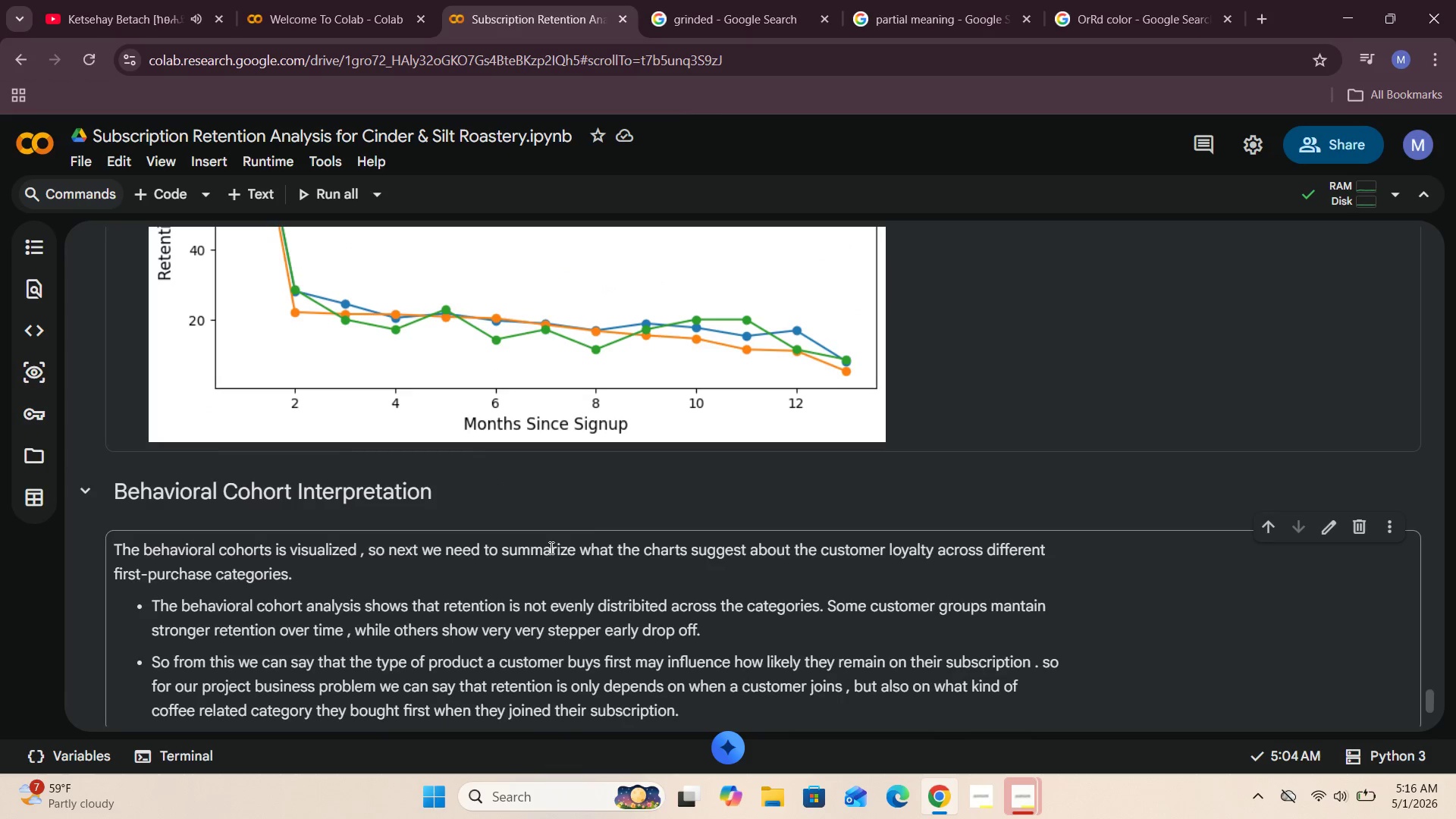 
scroll: coordinate [550, 548], scroll_direction: down, amount: 2.0
 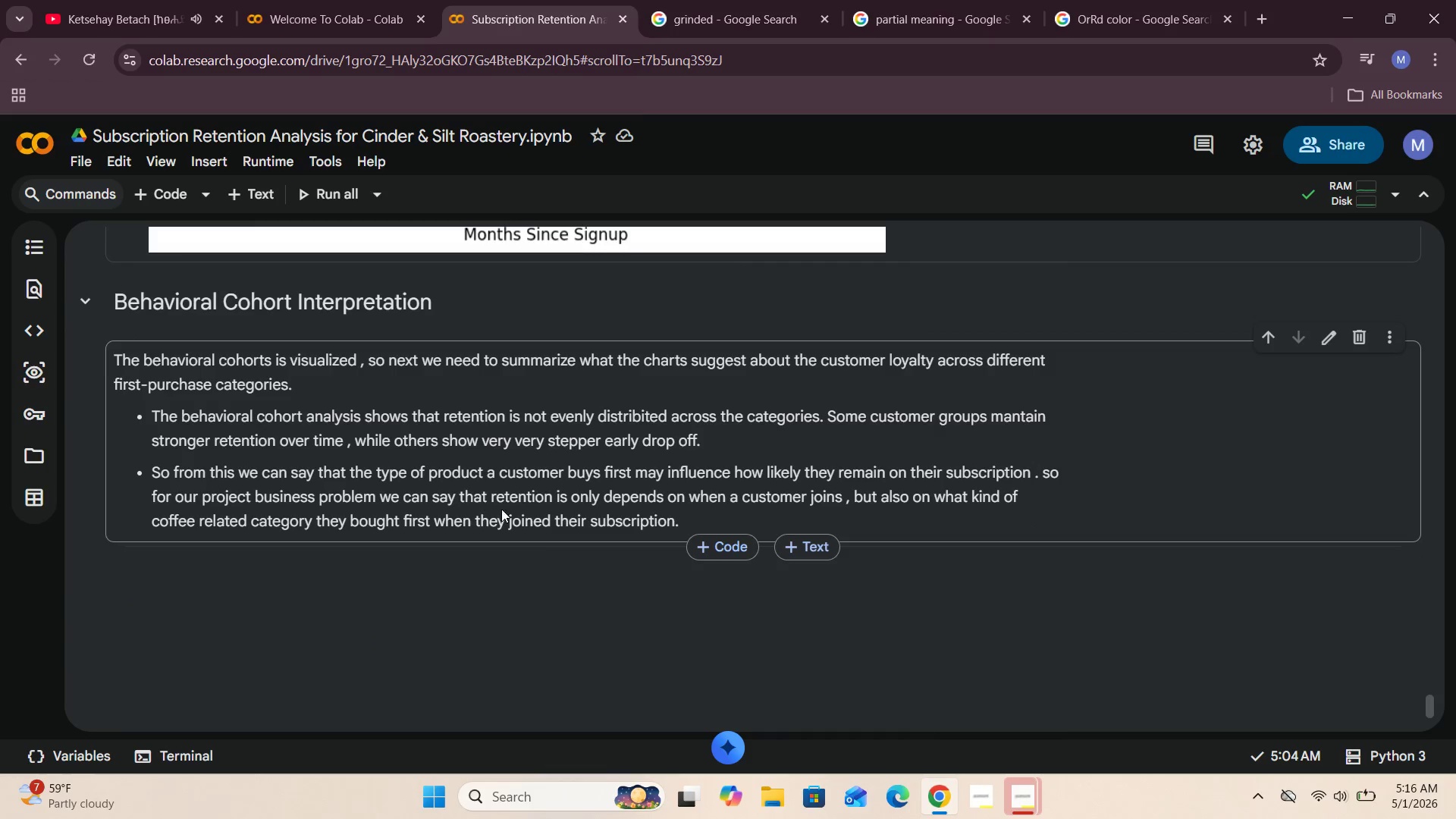 
left_click([257, 180])
 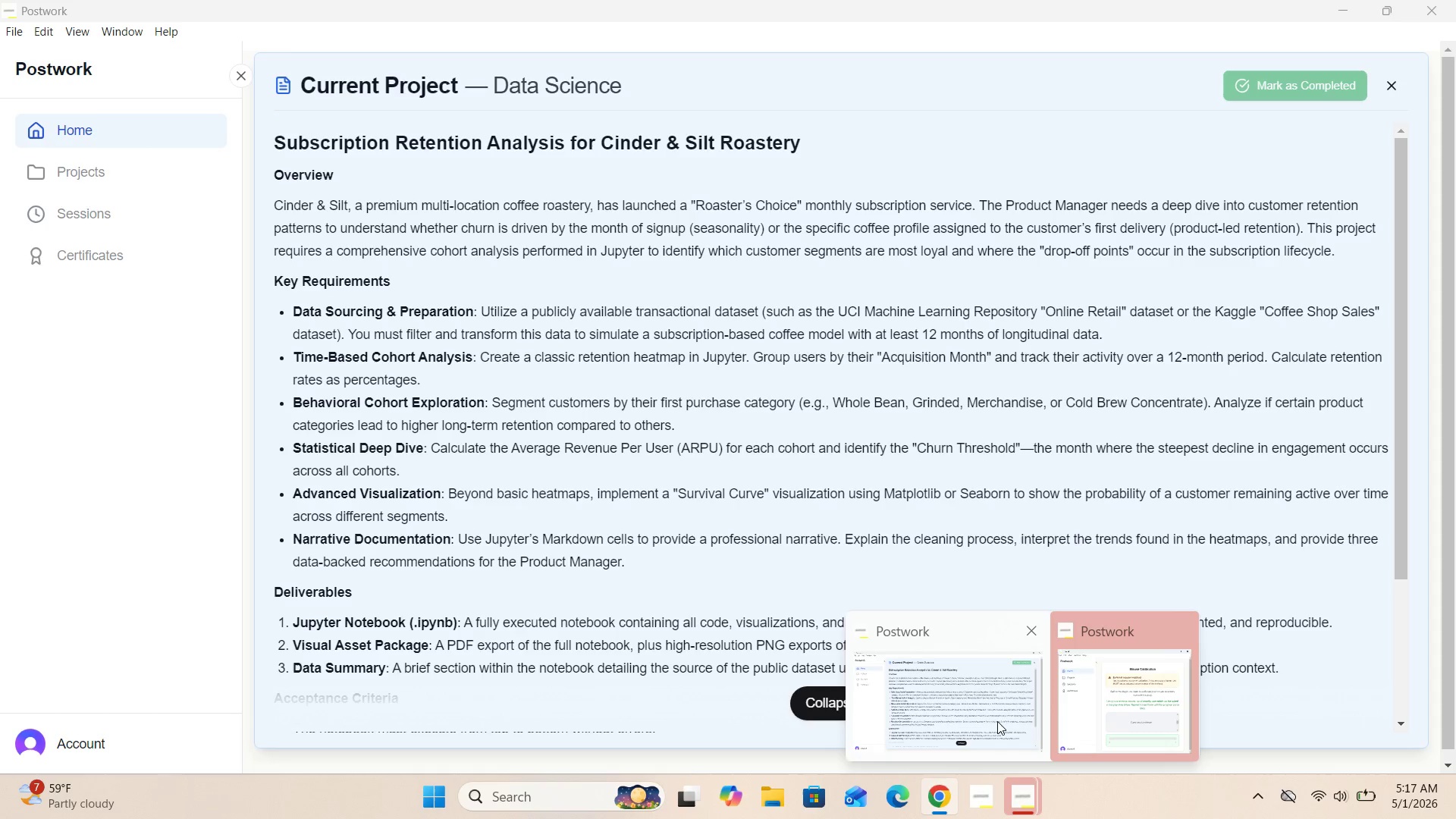 
wait(63.61)
 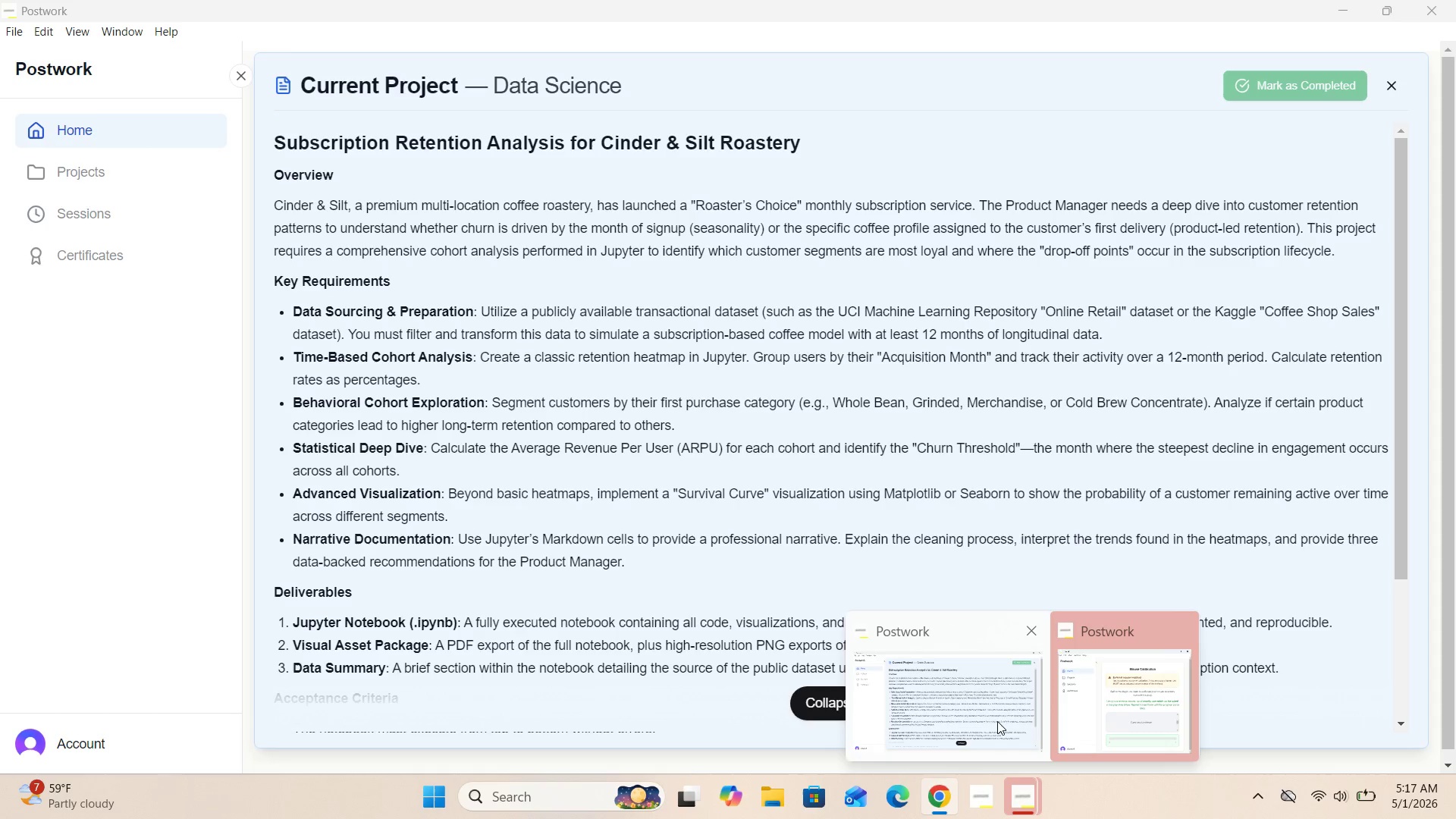 
left_click([984, 712])